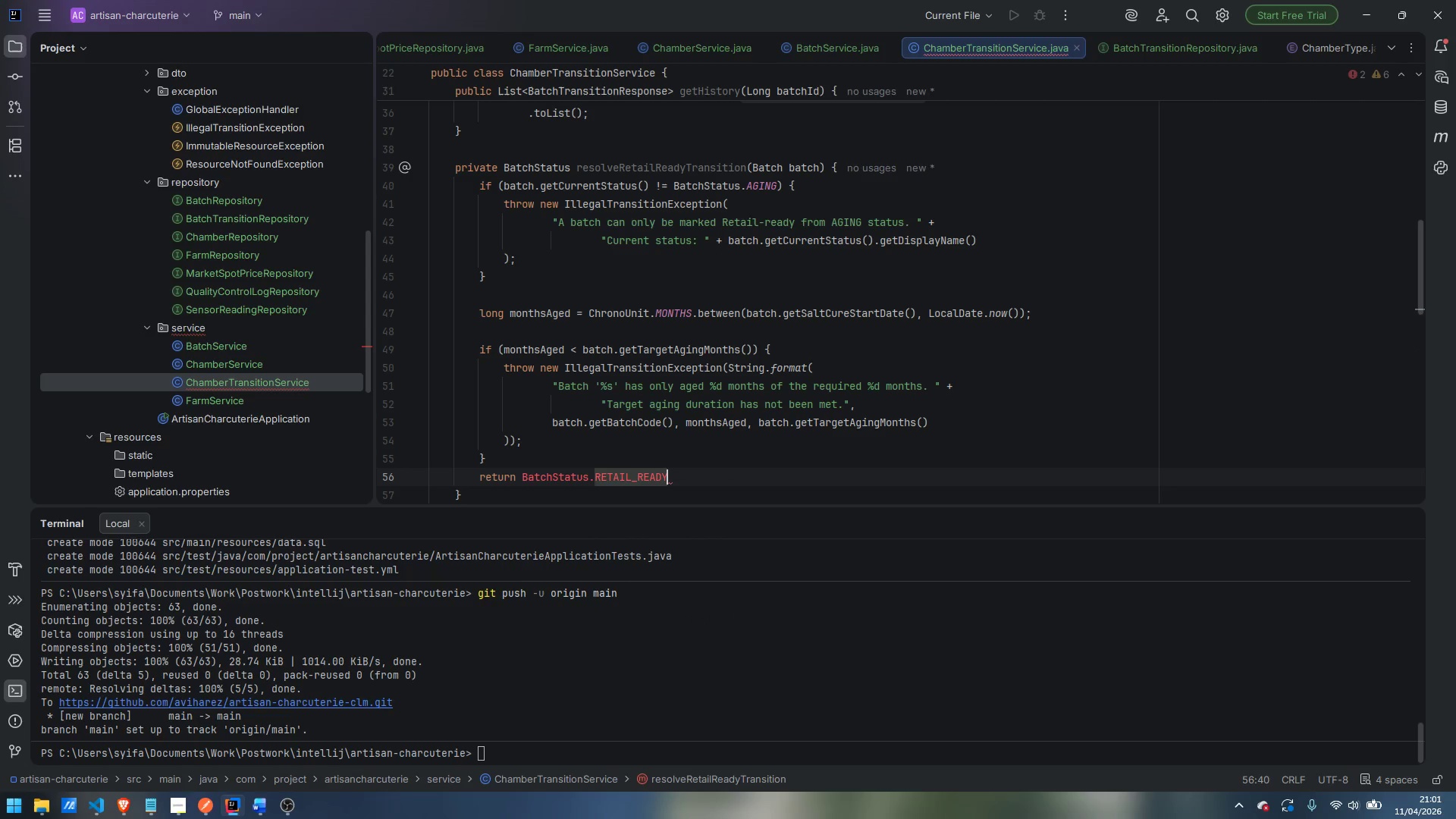 
 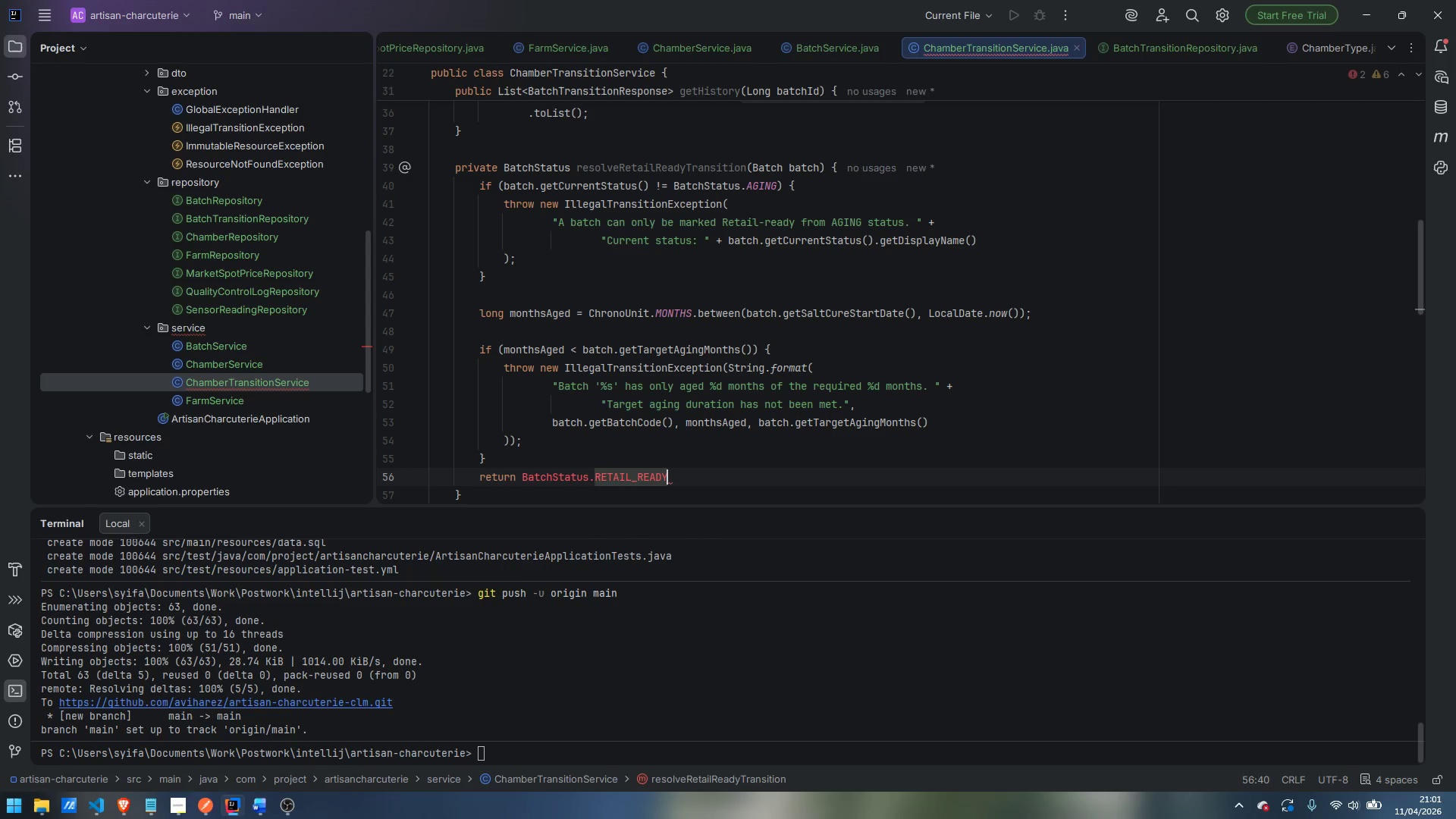 
key(Enter)
 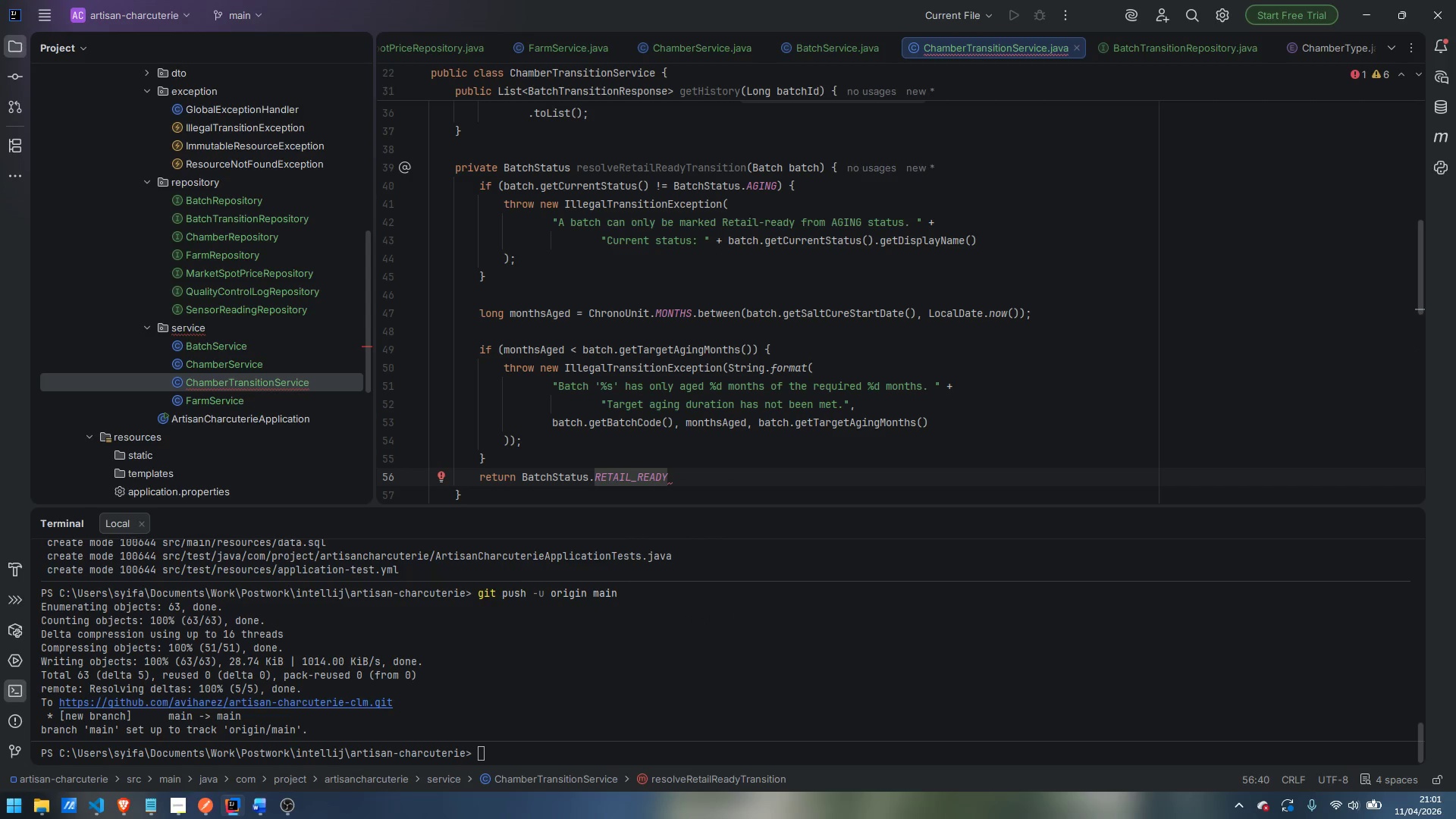 
key(Semicolon)
 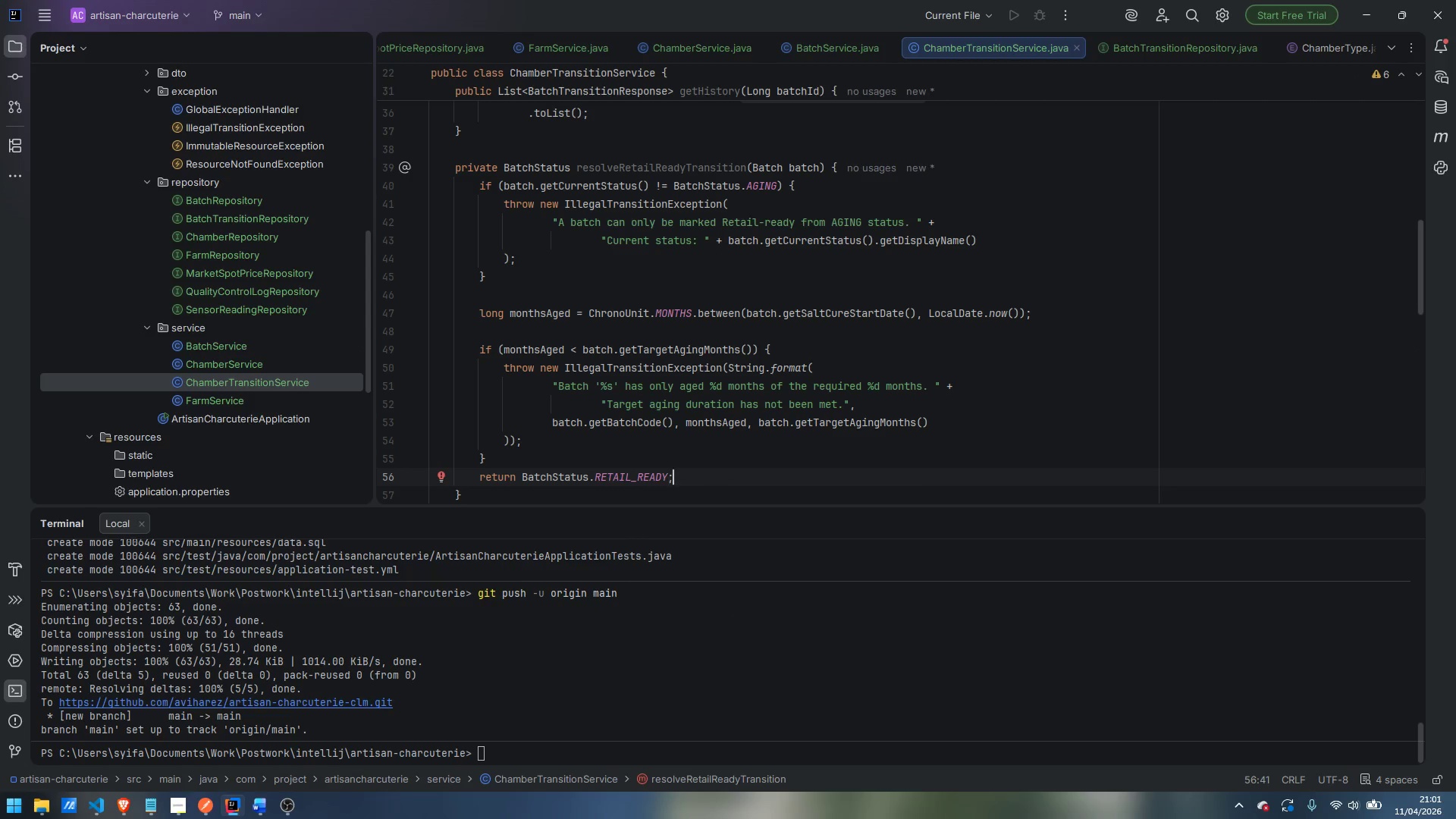 
scroll: coordinate [708, 356], scroll_direction: up, amount: 1.0
 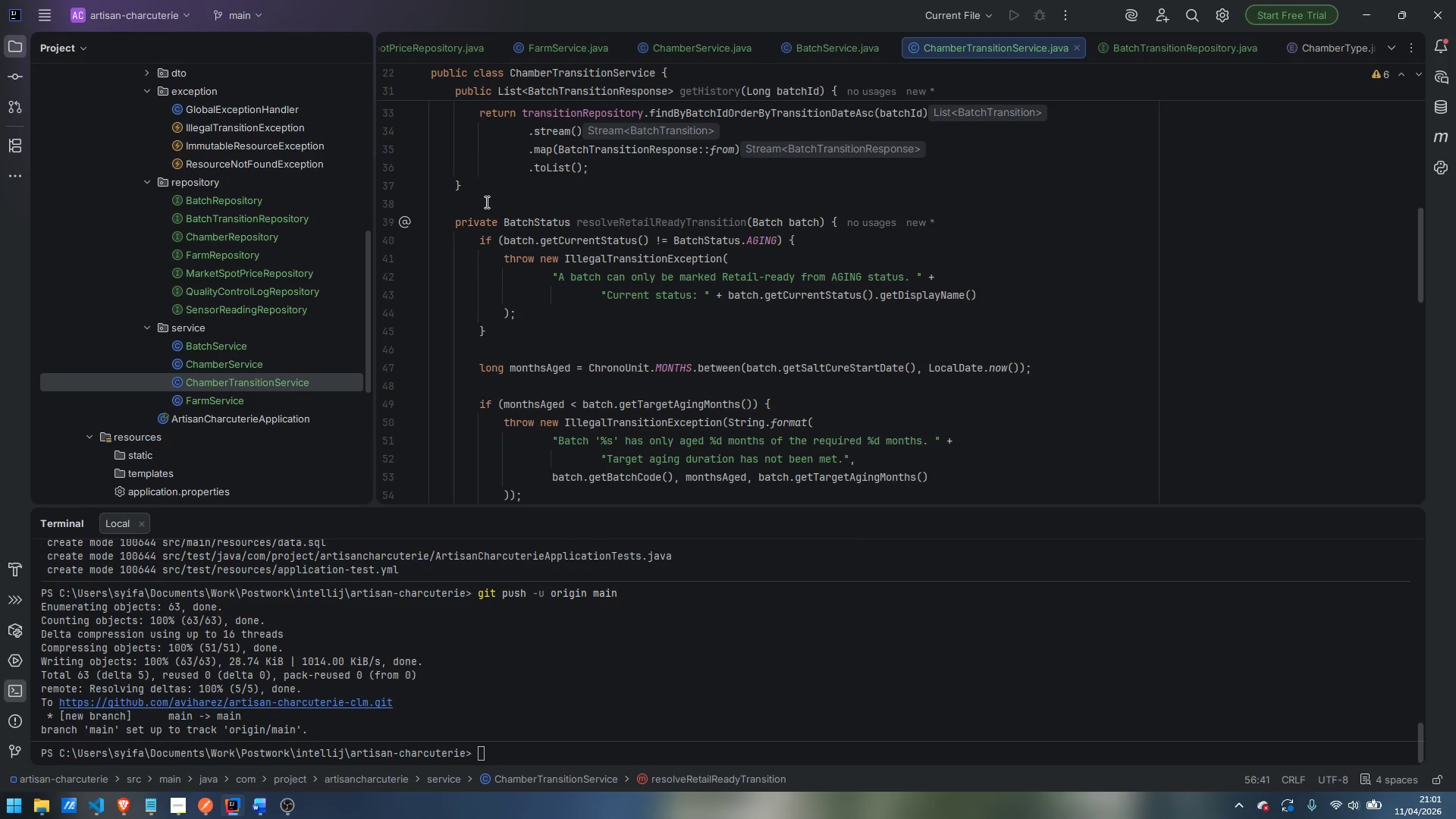 
left_click([485, 202])
 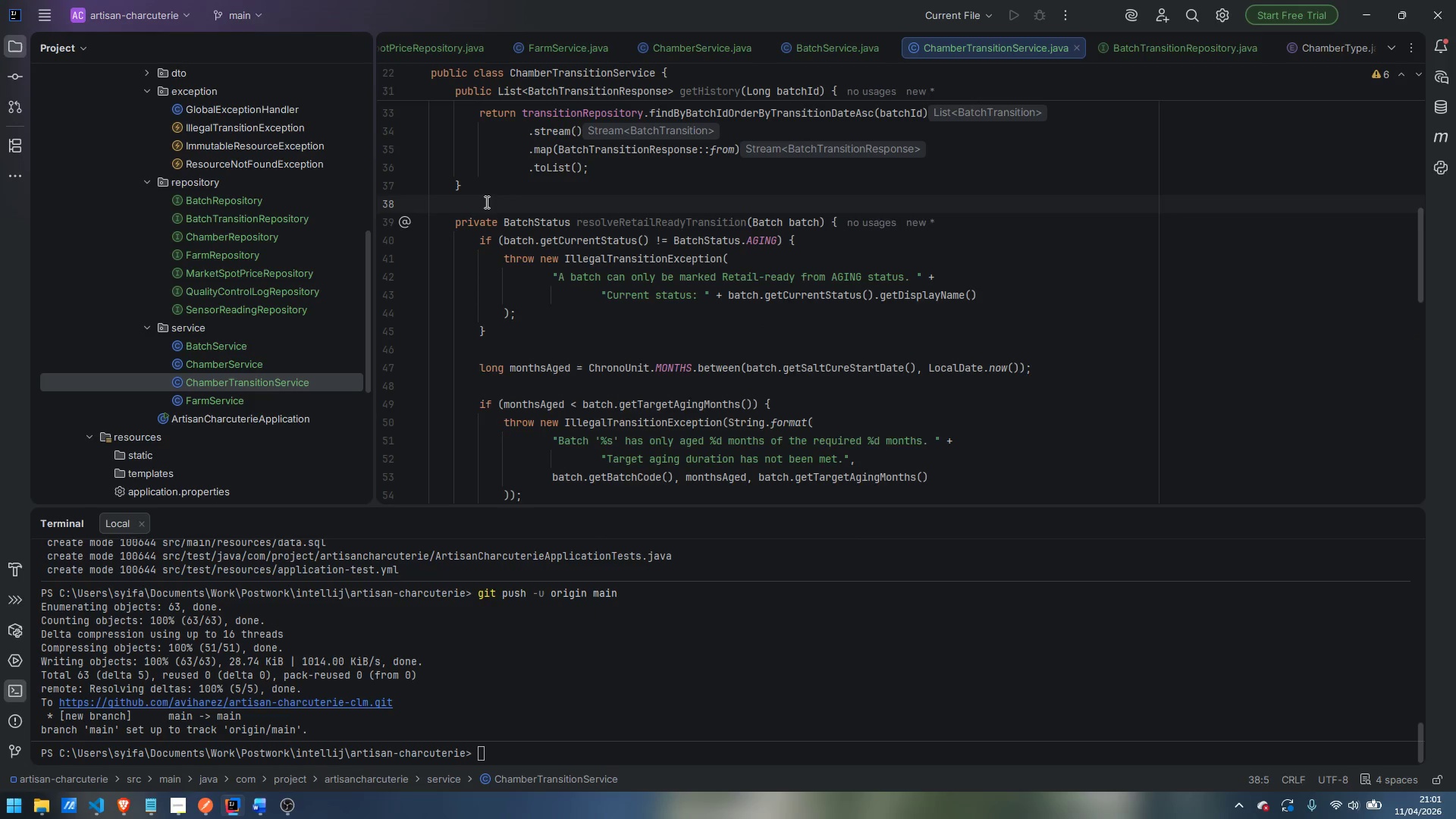 
key(Enter)
 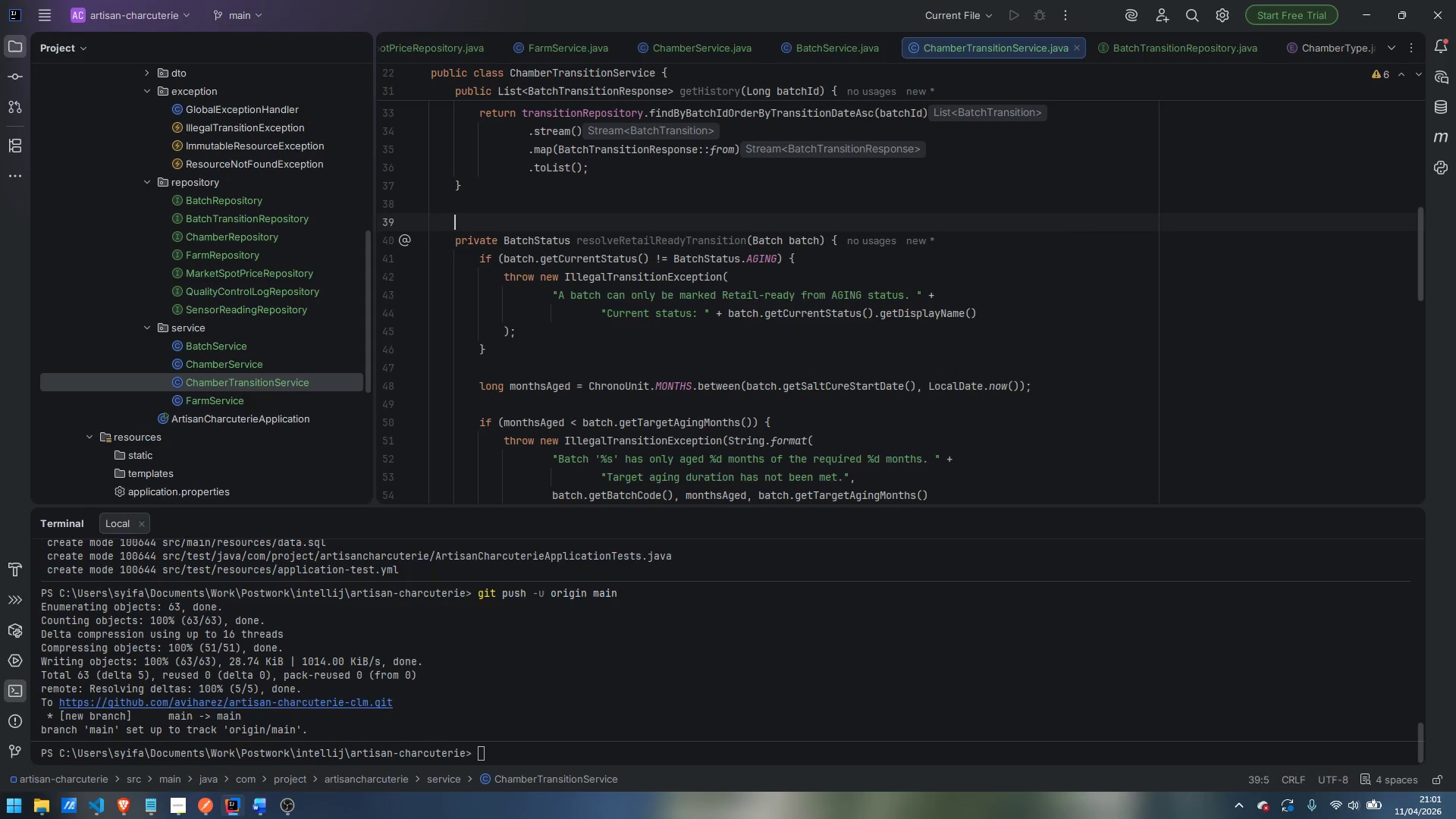 
type(/**)
 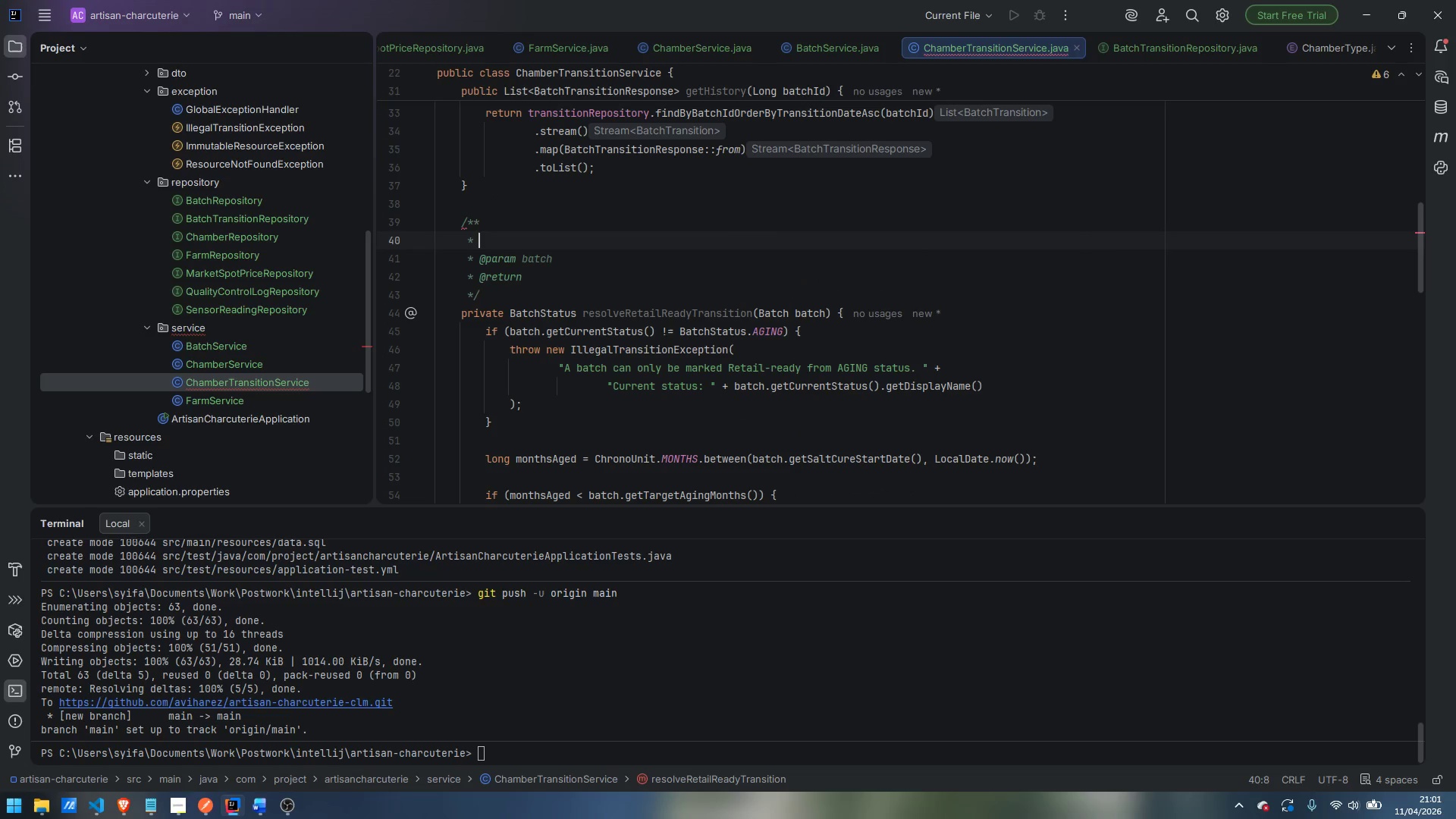 
 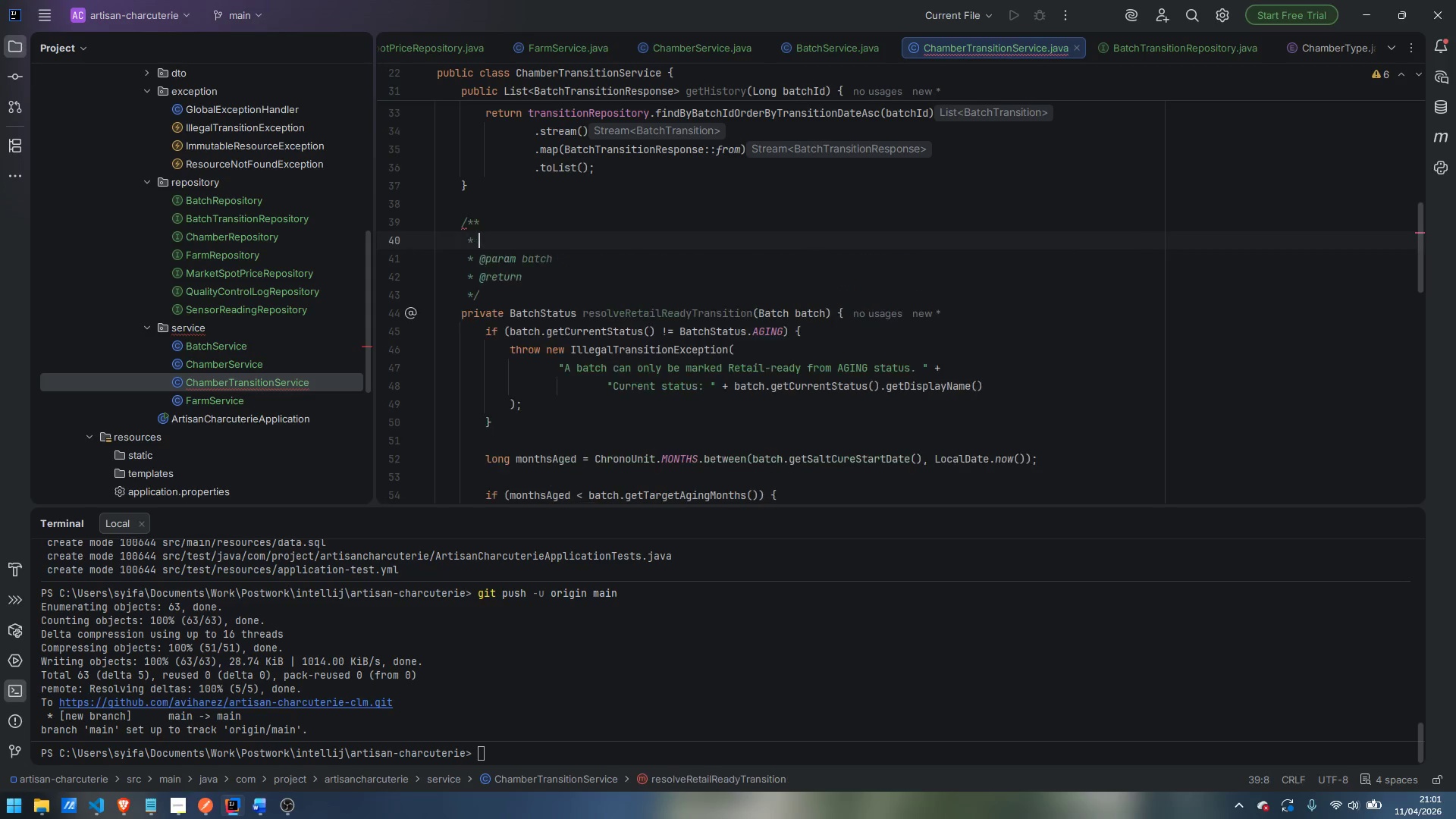 
key(Enter)
 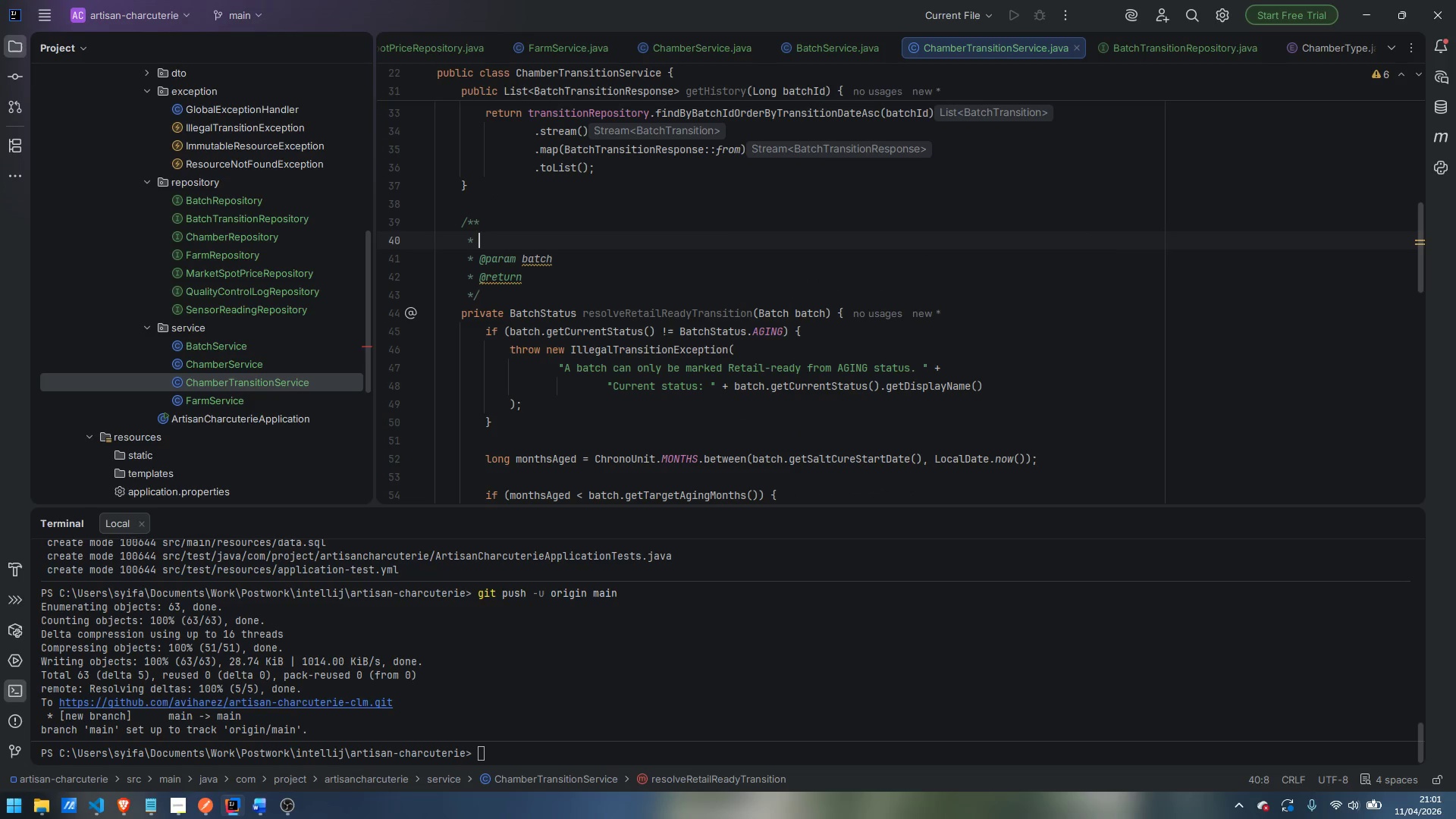 
type(Validates that a null-target transition to REA)
key(Backspace)
type(TAIL_READUY)
key(Backspace)
key(Backspace)
type(Y is logal)
key(Backspace)
key(Backspace)
key(Backspace)
key(Backspace)
type(egal:)
 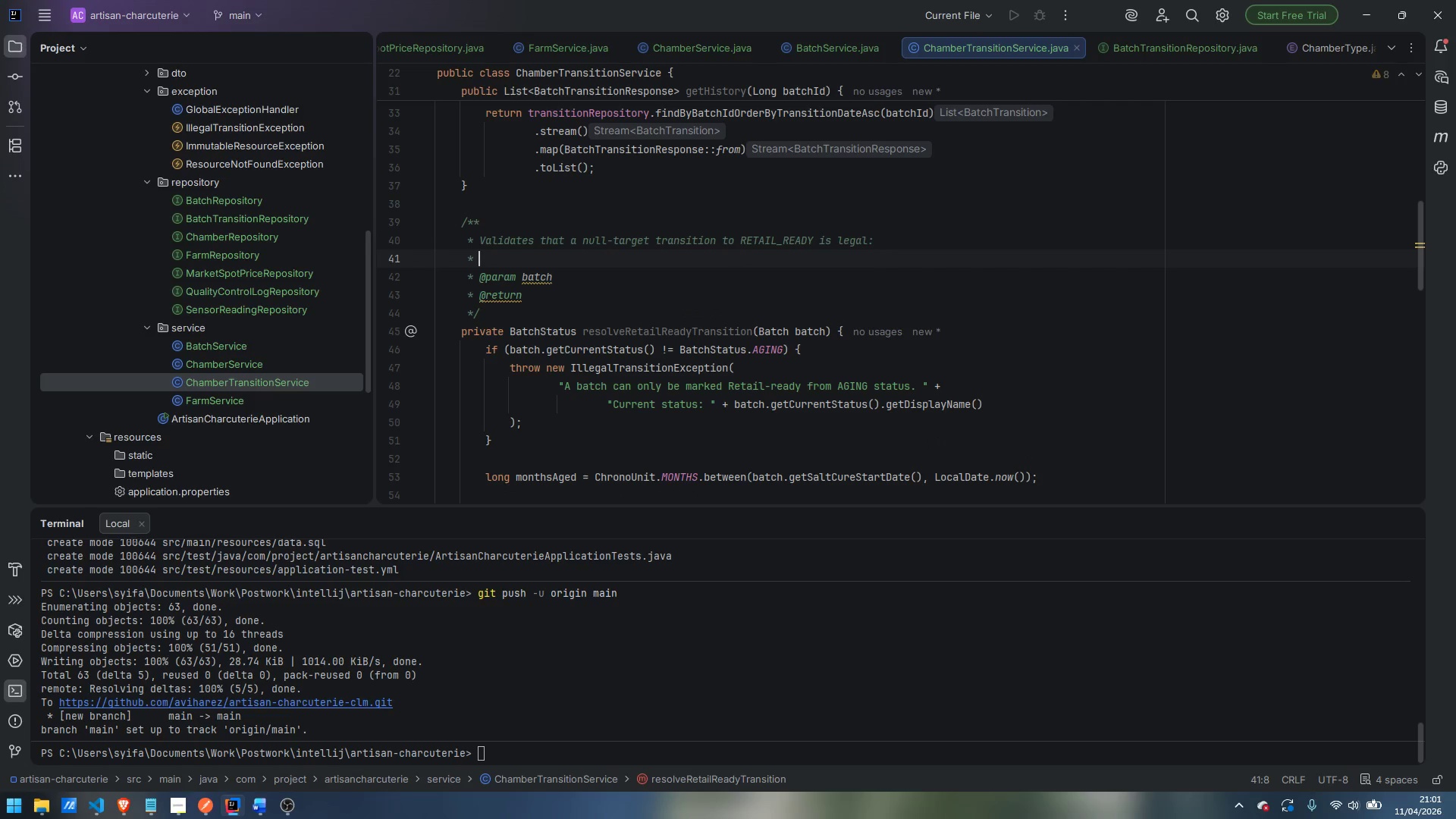 
 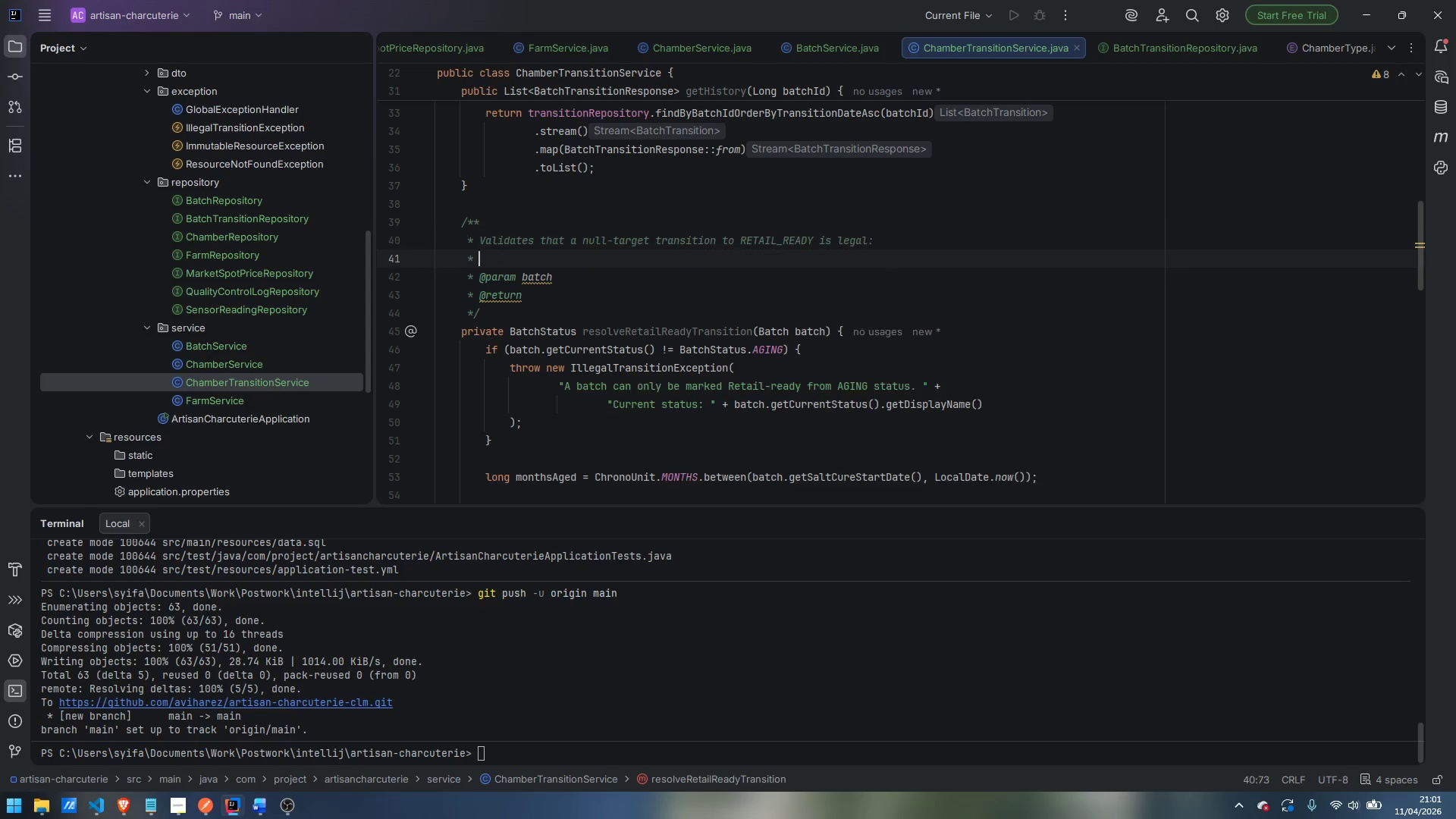 
key(Enter)
 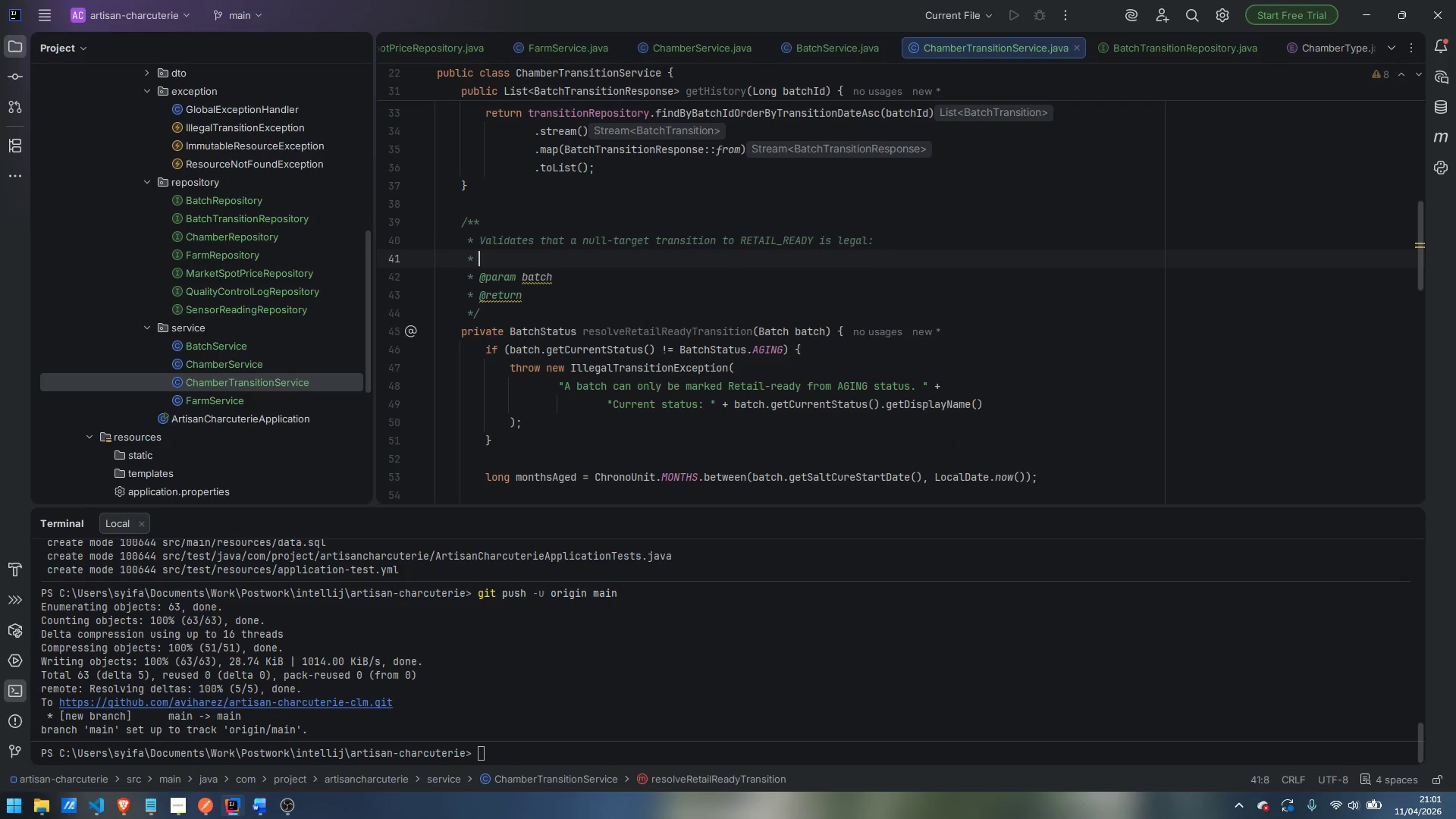 
type(the batch mustbe )
key(Backspace)
key(Backspace)
key(Backspace)
type( be aging )
 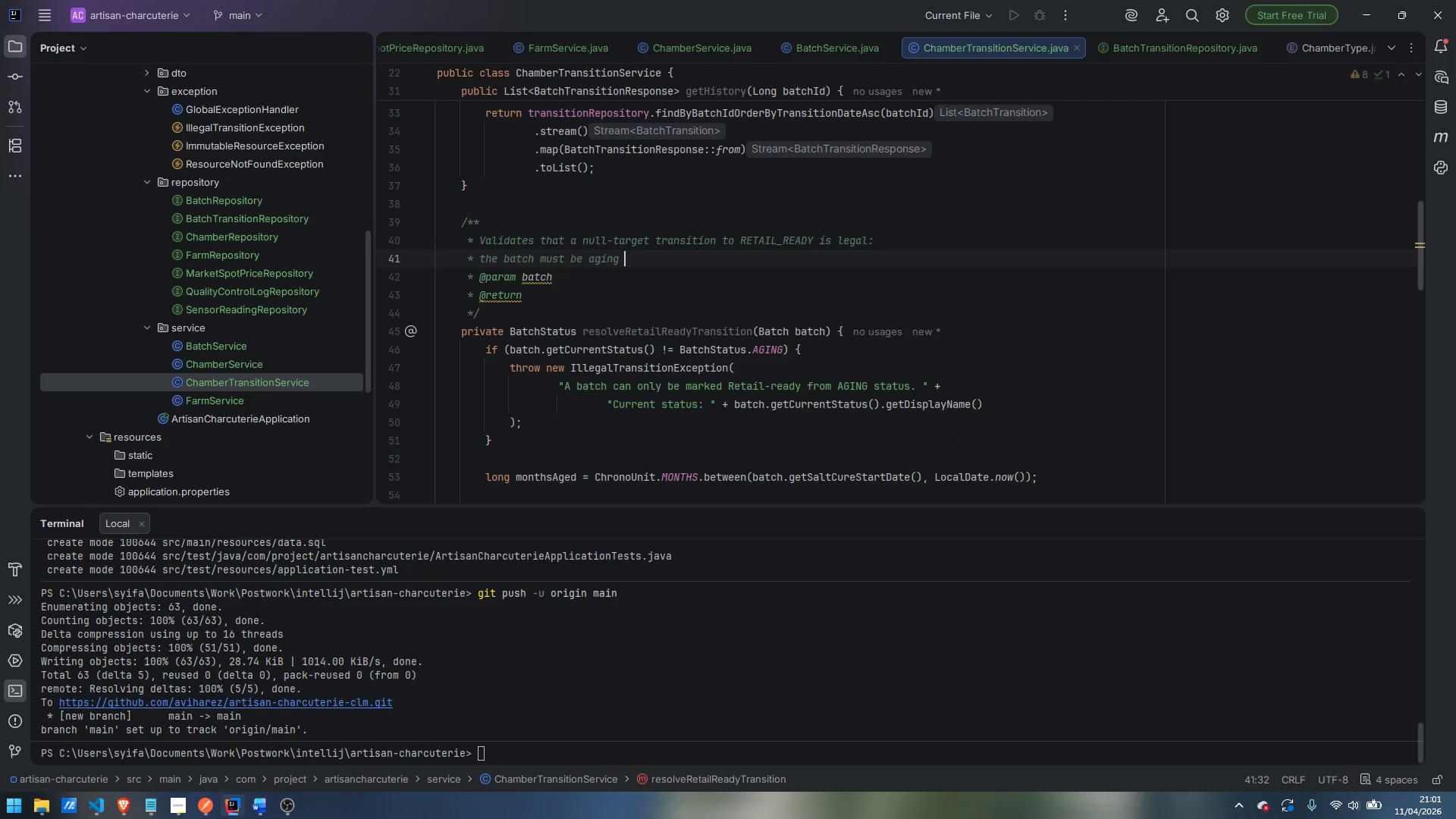 
key(Control+ControlLeft)
 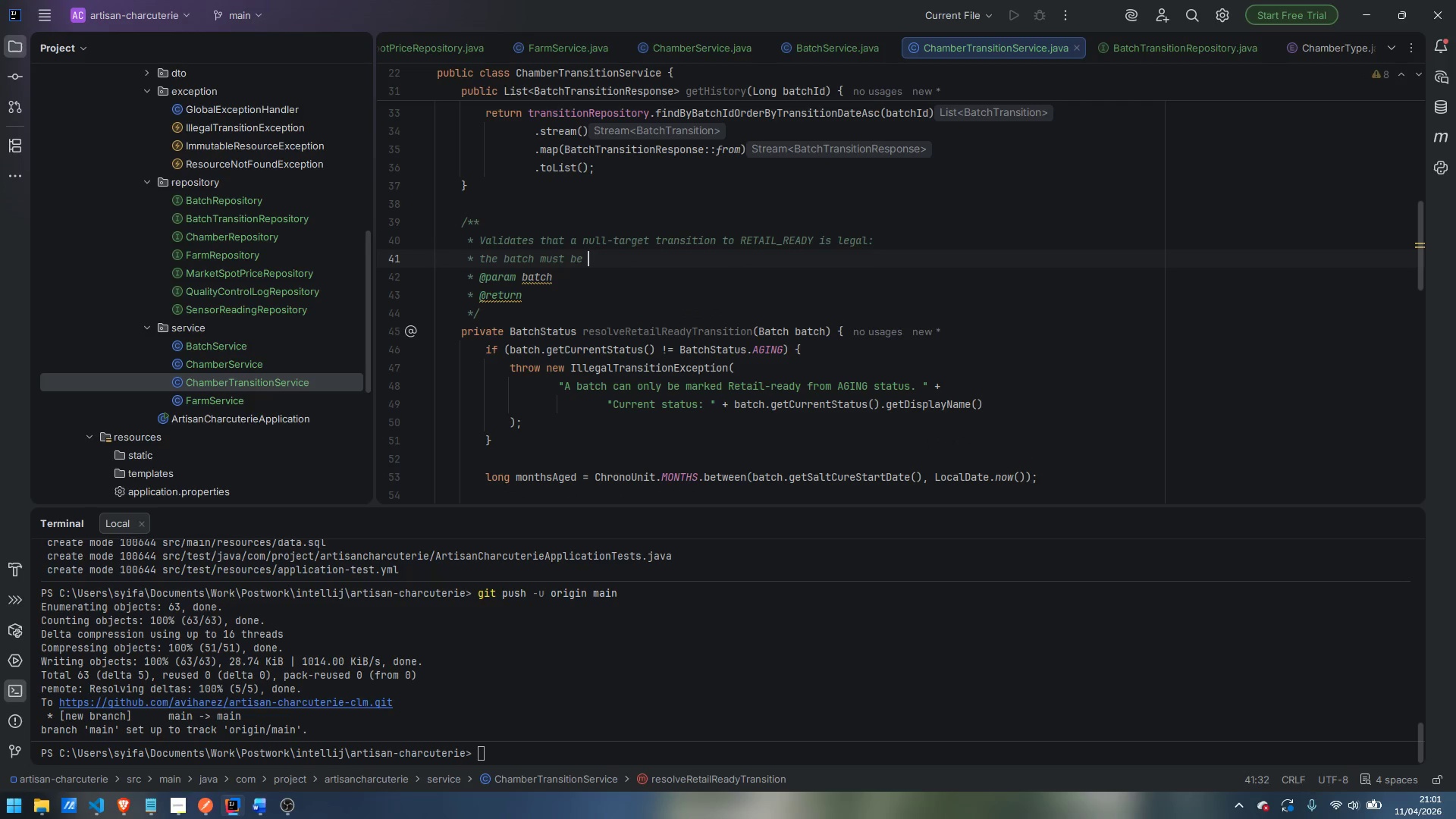 
key(Control+Backspace)
 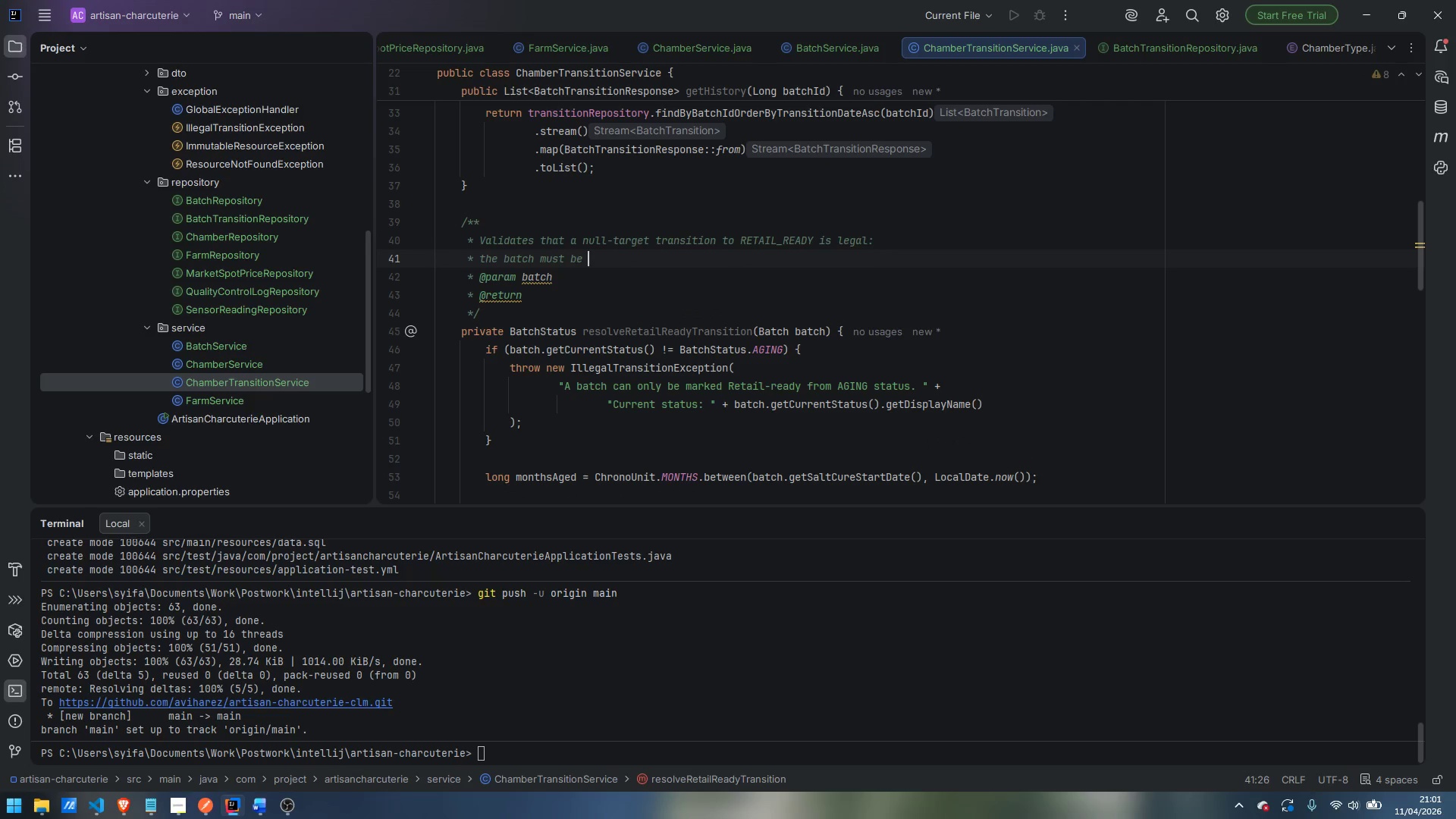 
type(AGING and have met its target aging duration)
 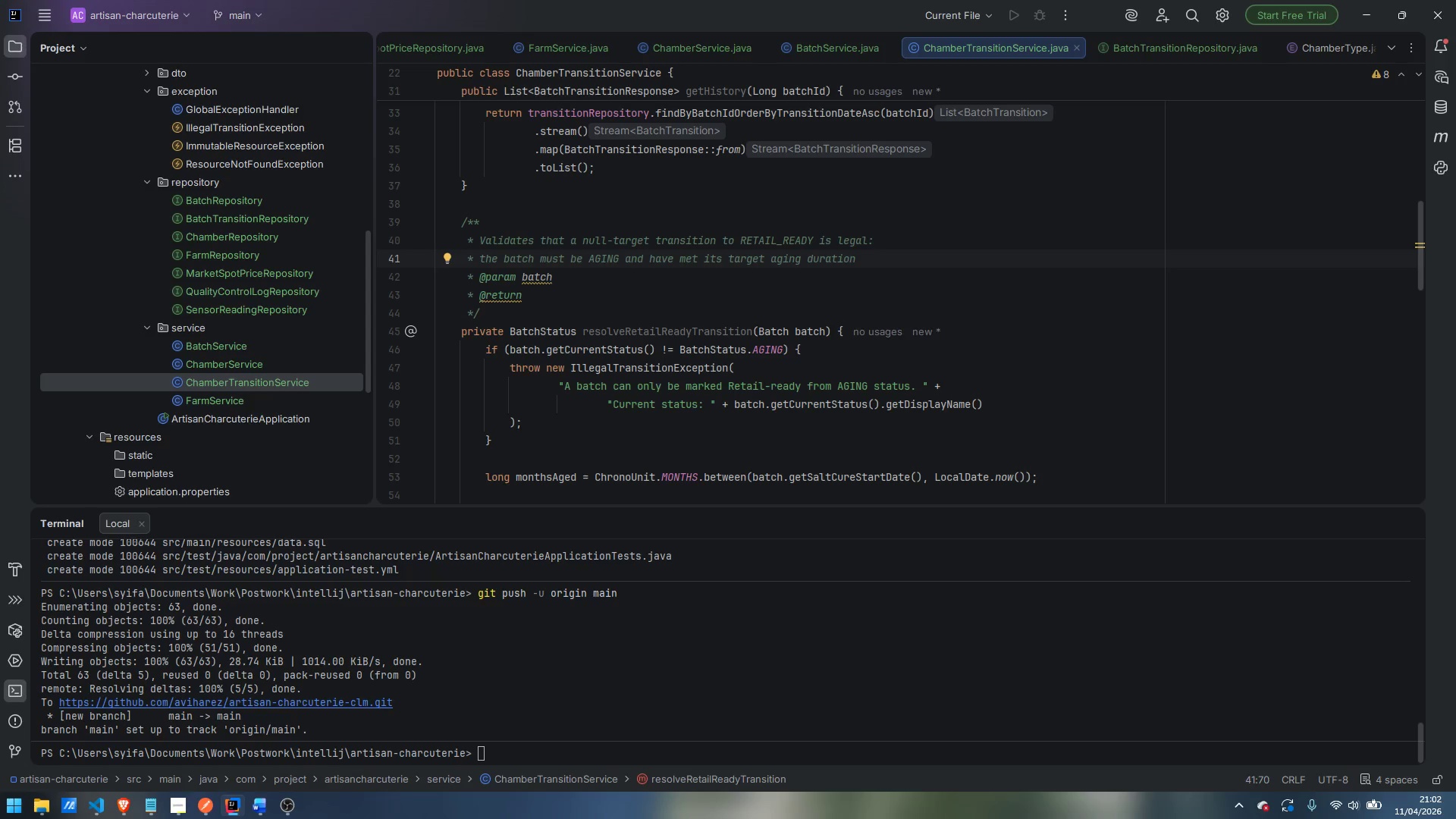 
wait(24.03)
 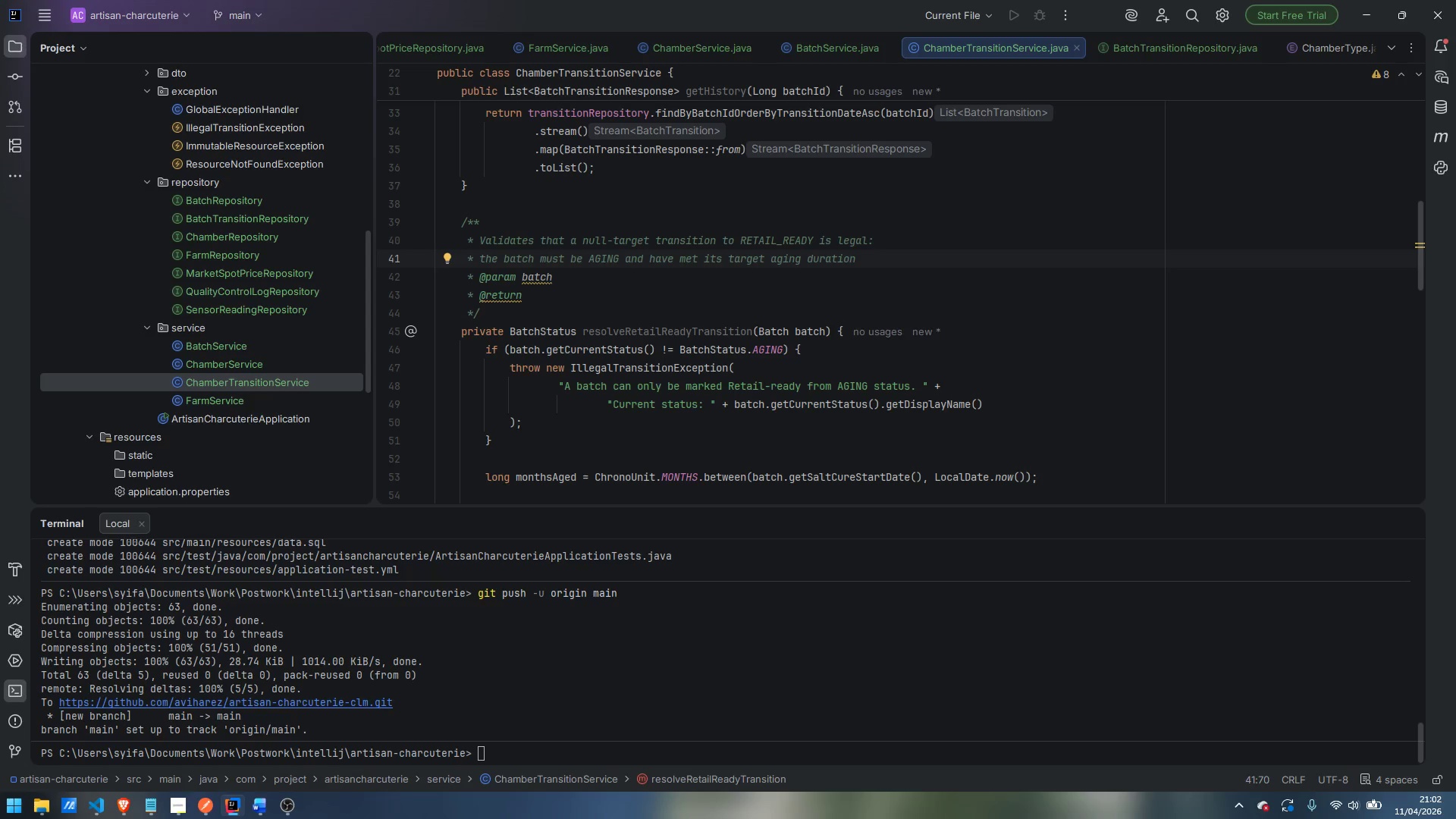 
key(Period)
 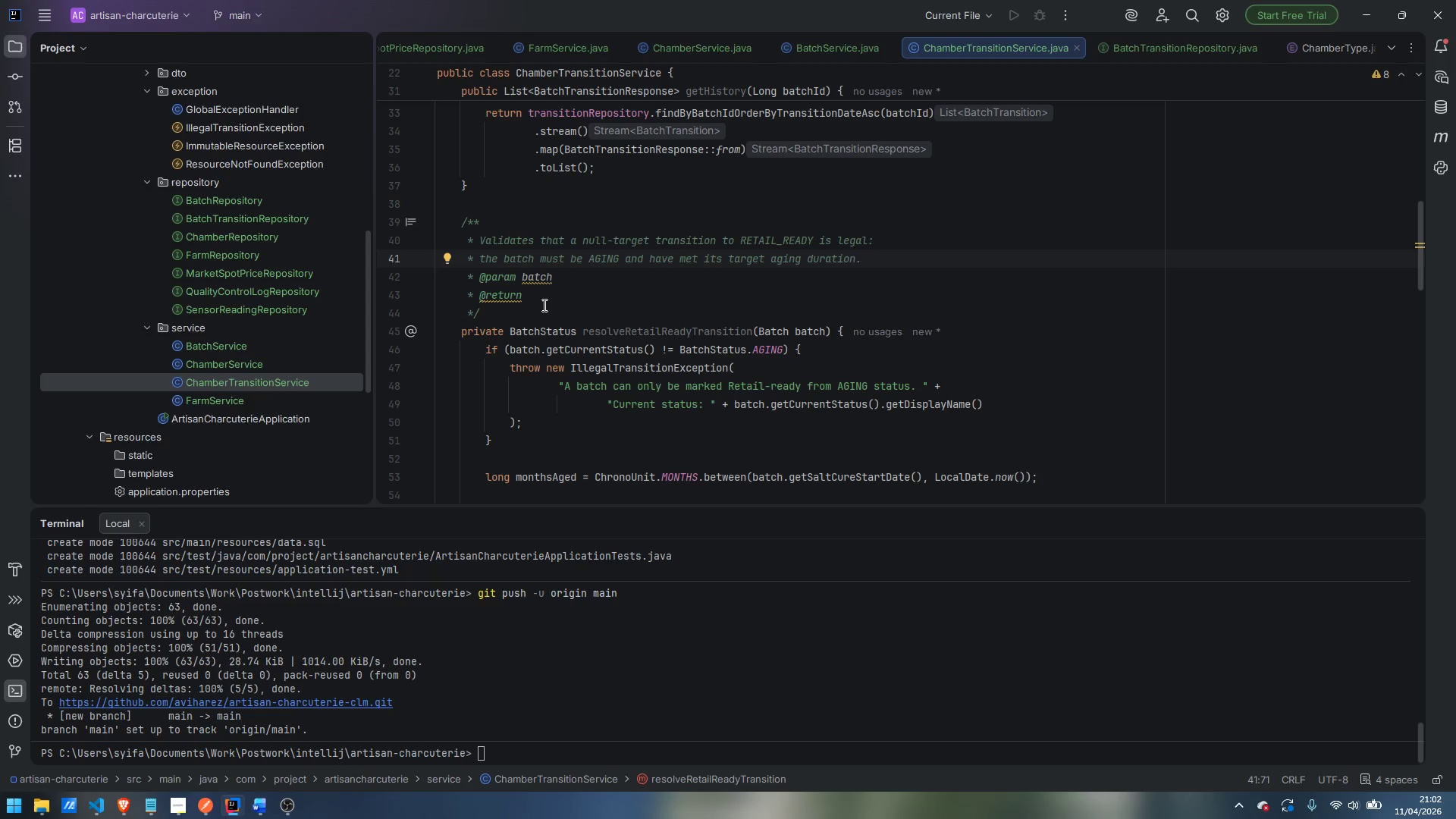 
left_click_drag(start_coordinate=[532, 297], to_coordinate=[325, 275])
 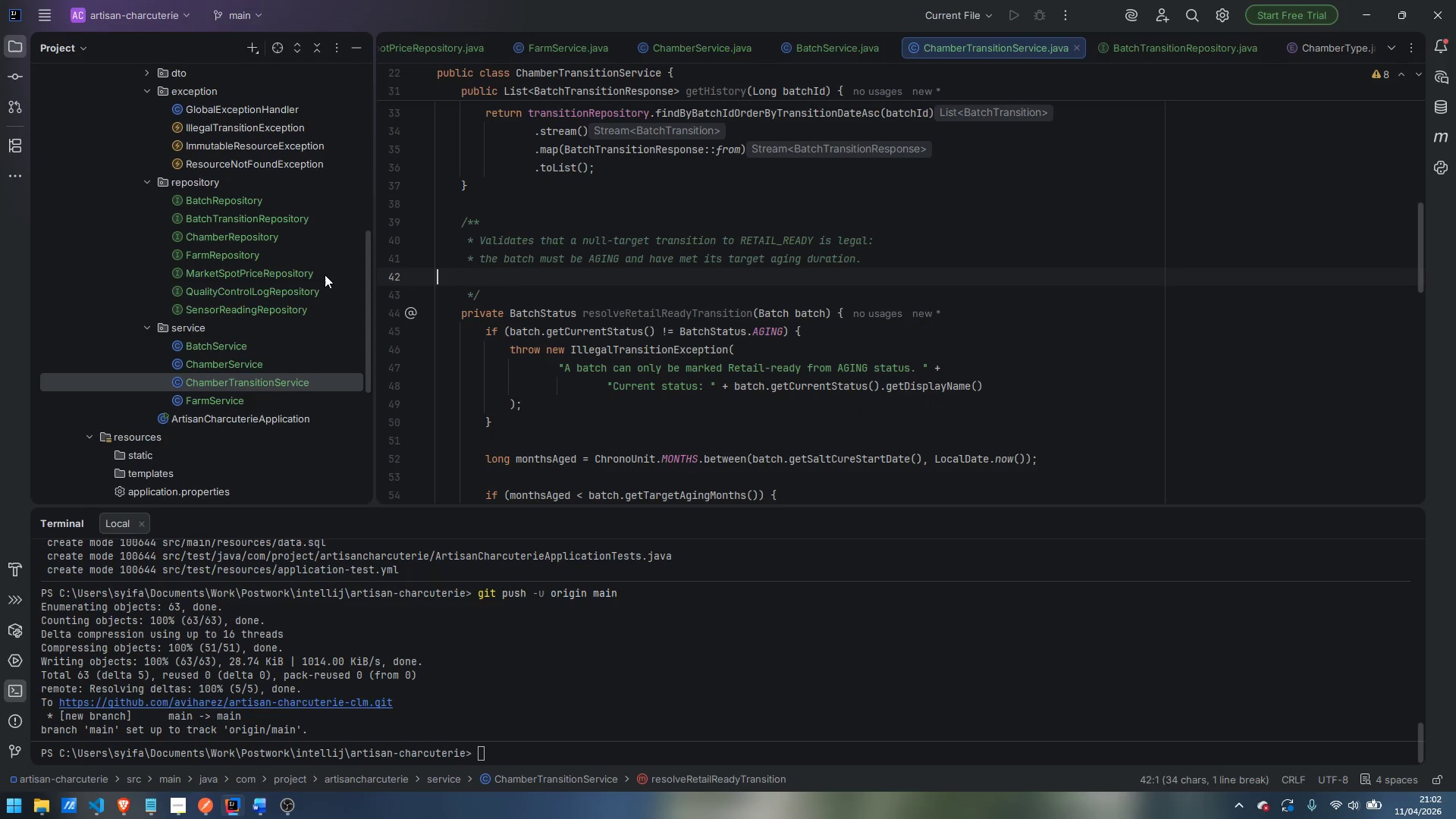 
key(Backspace)
 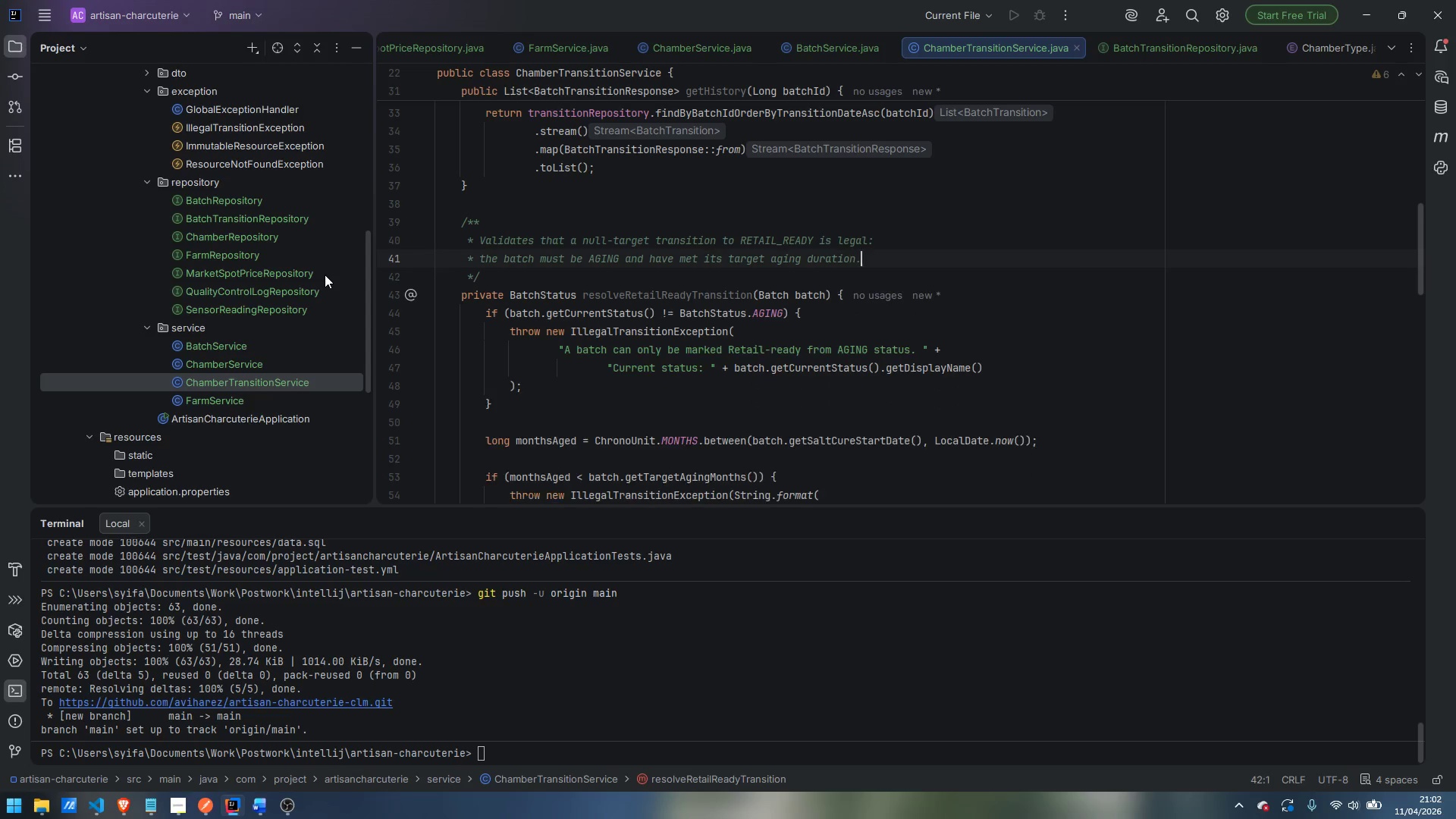 
key(Backspace)
 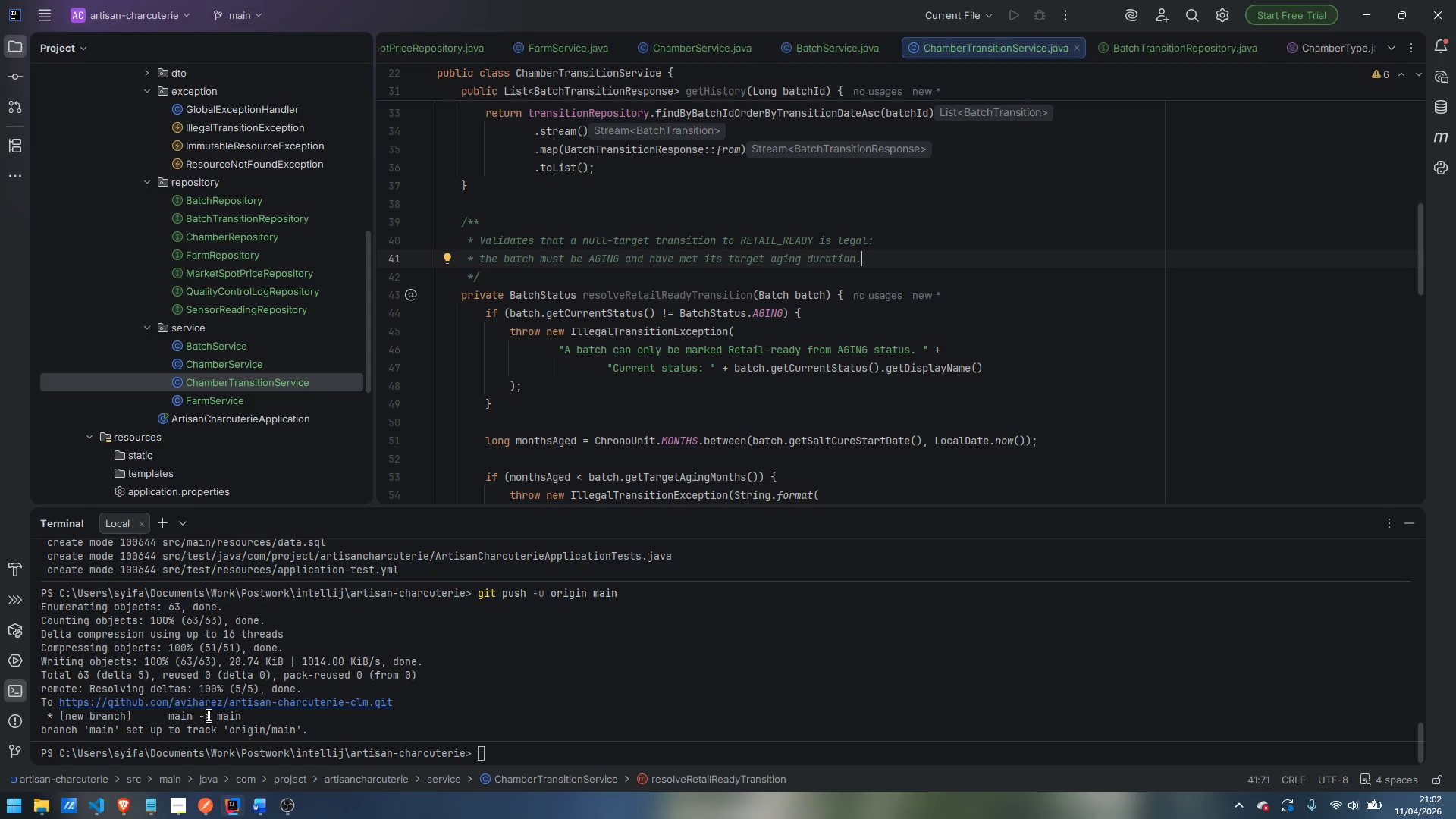 
left_click([176, 818])